 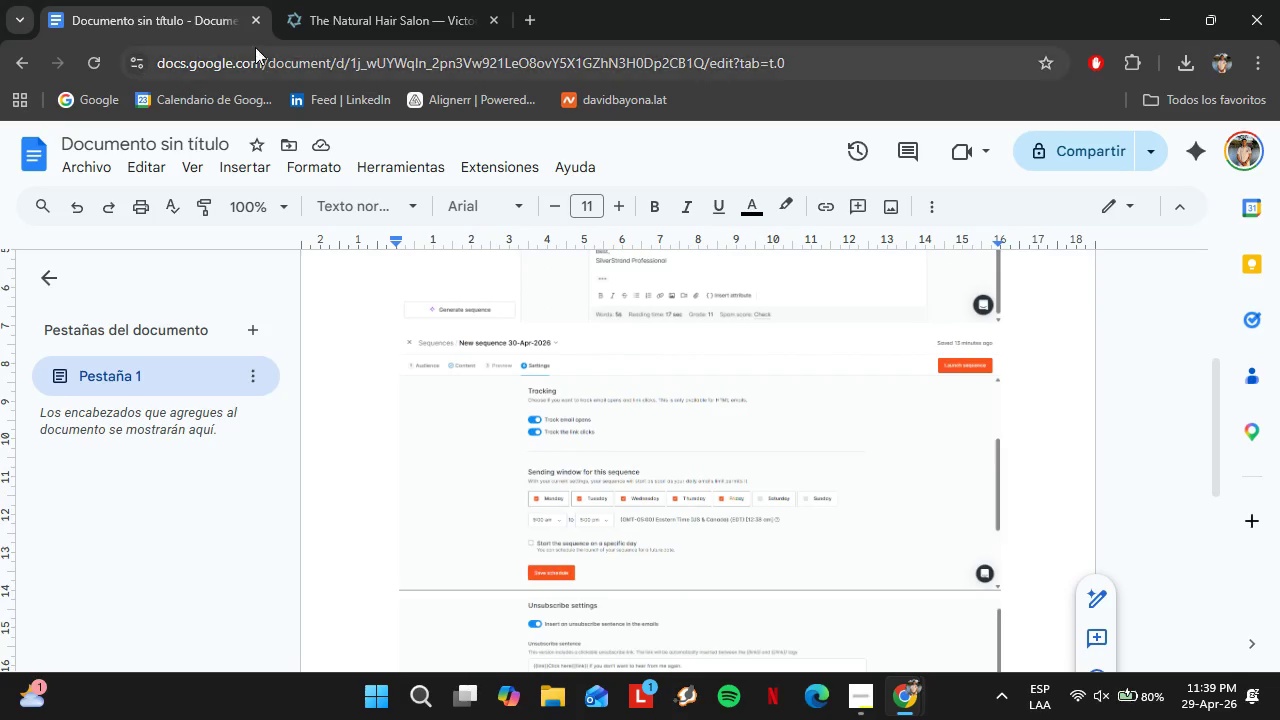 
double_click([144, 146])
 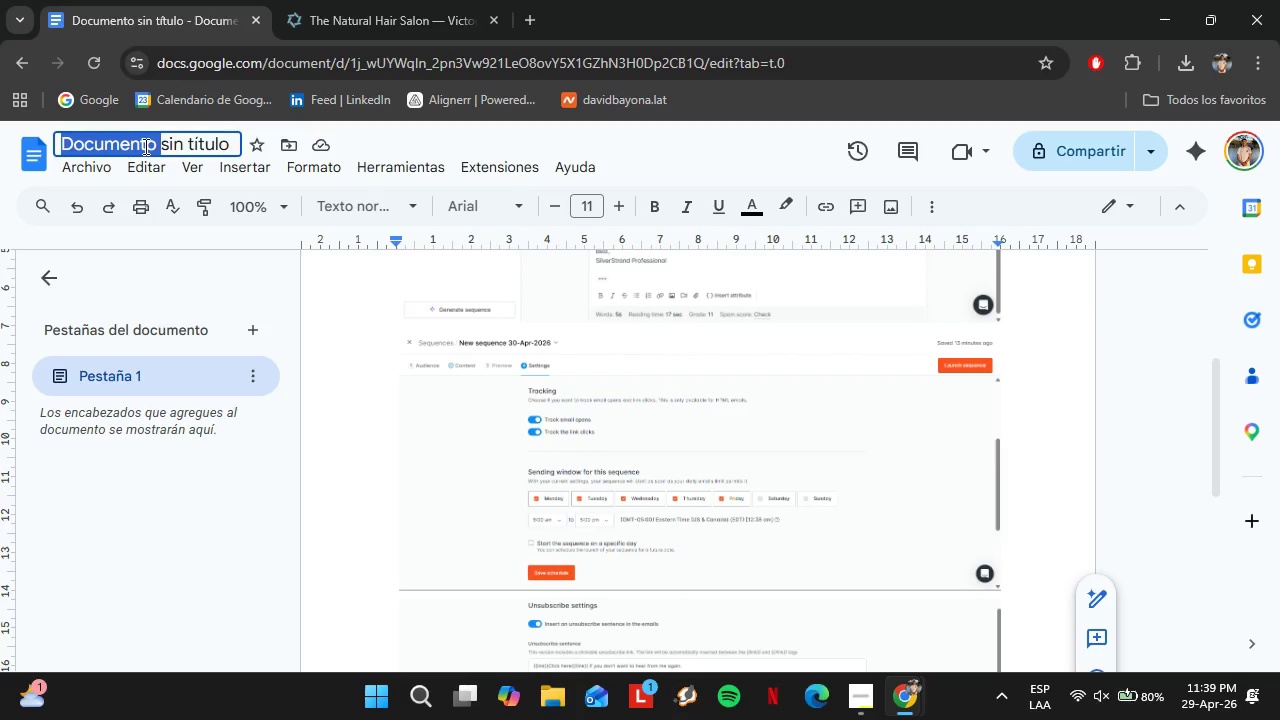 
triple_click([144, 146])
 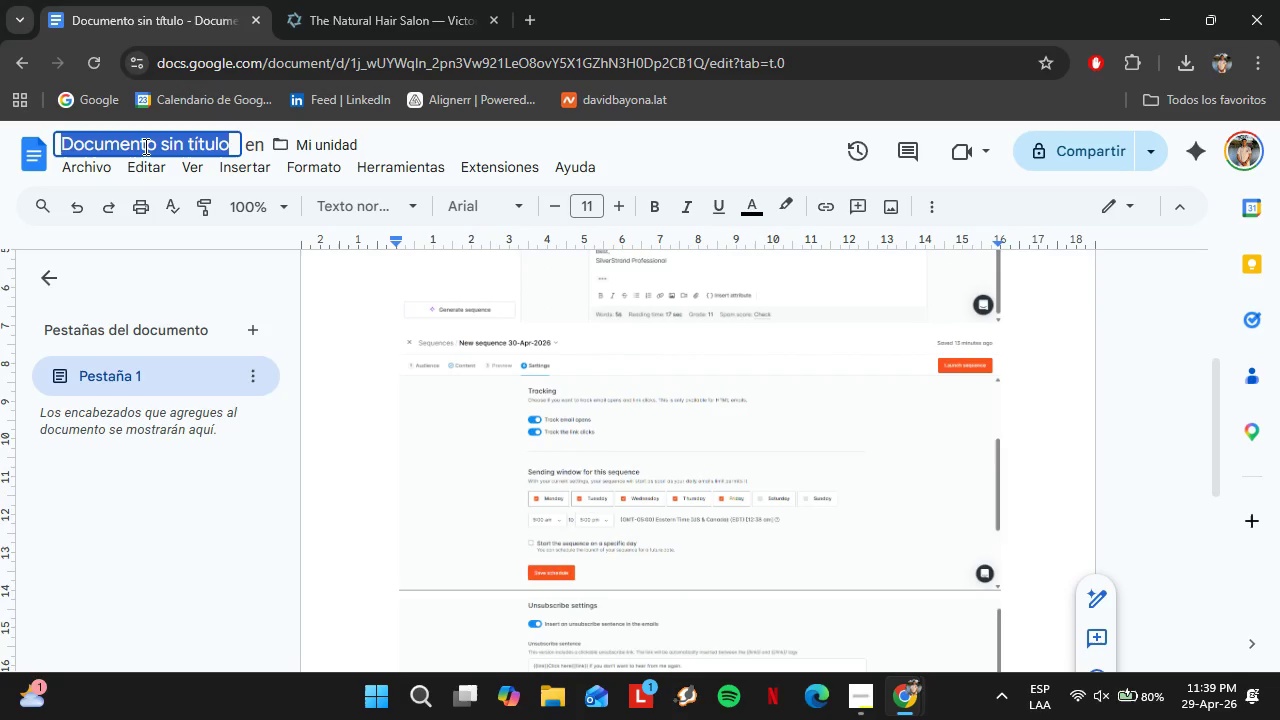 
triple_click([144, 146])
 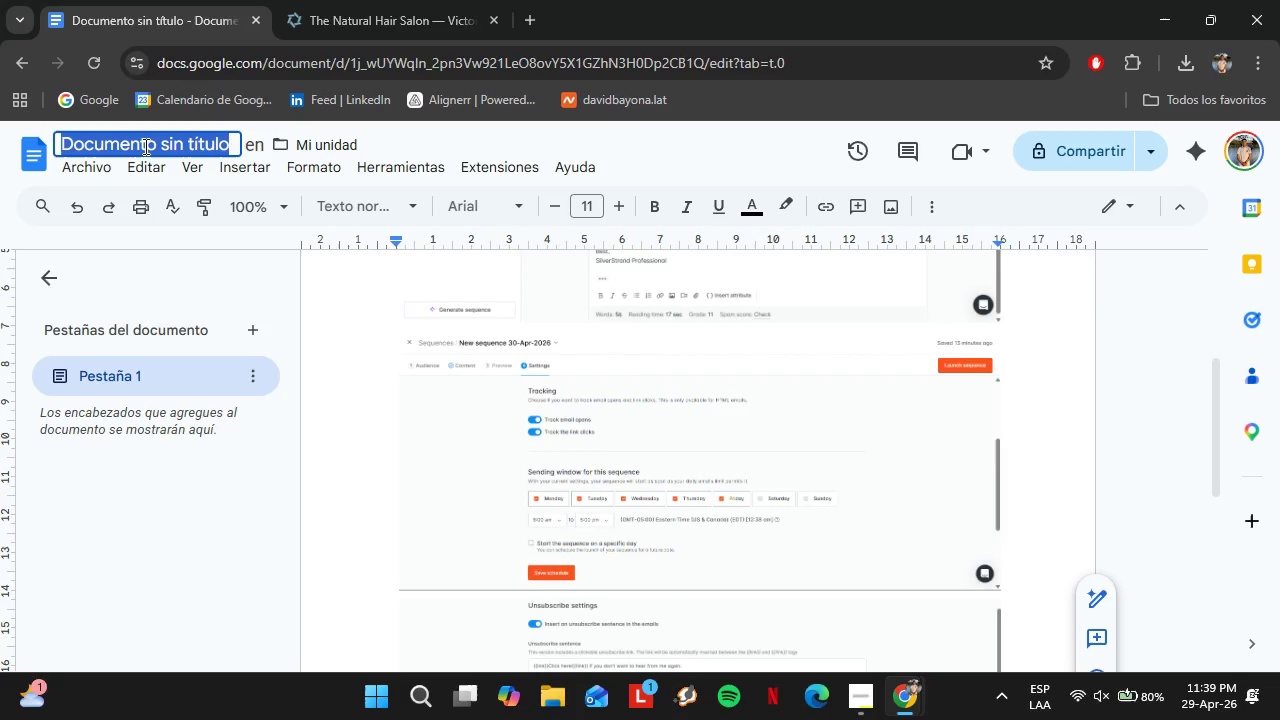 
key(Control+V)
 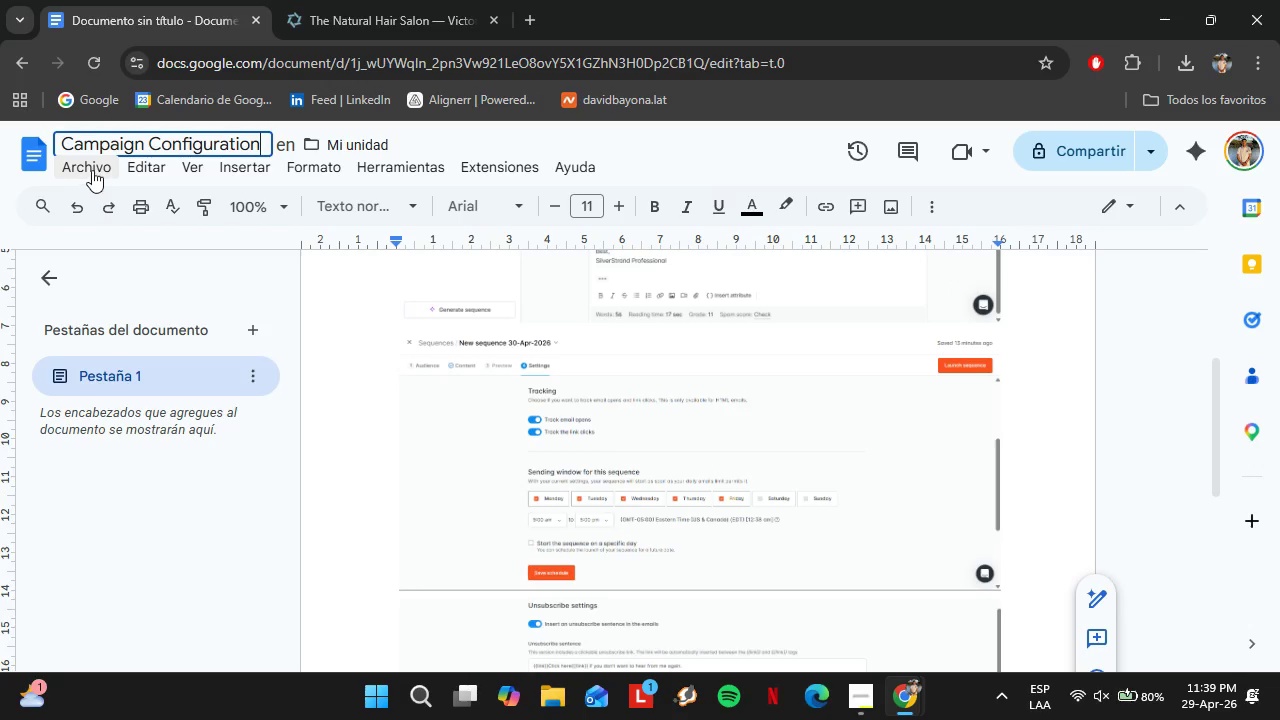 
left_click([89, 162])
 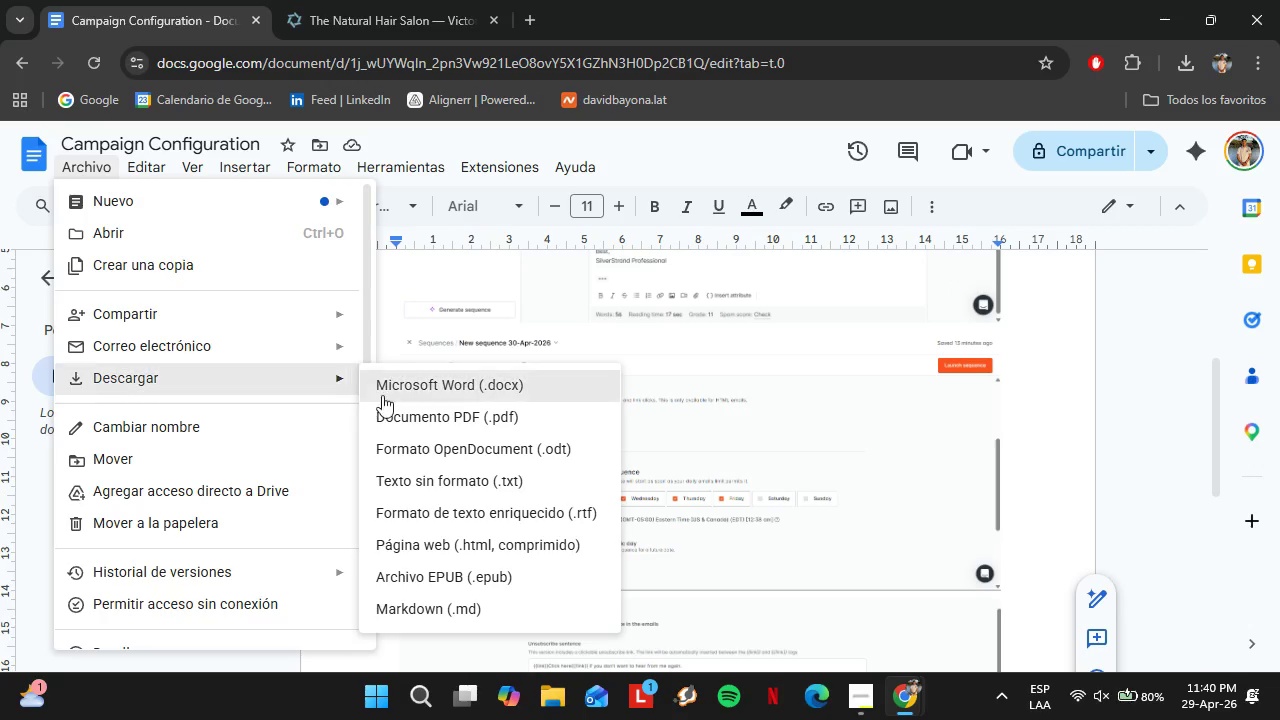 
left_click([426, 412])
 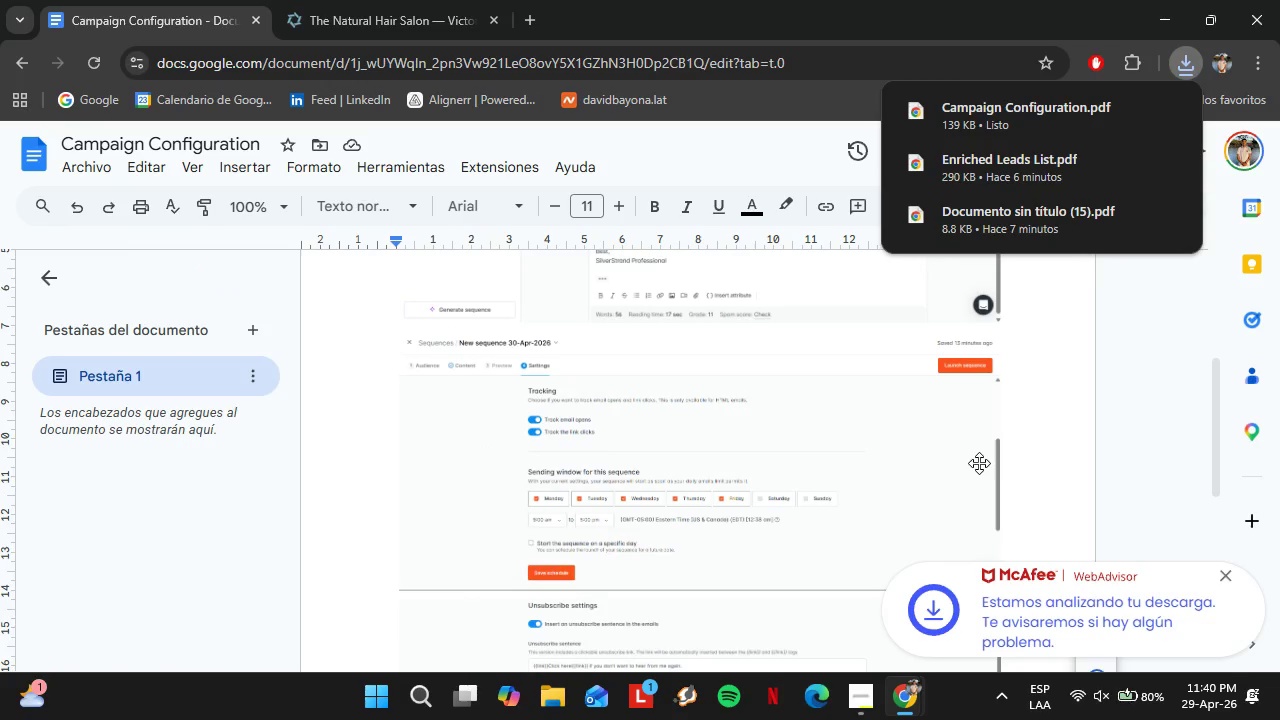 
wait(7.27)
 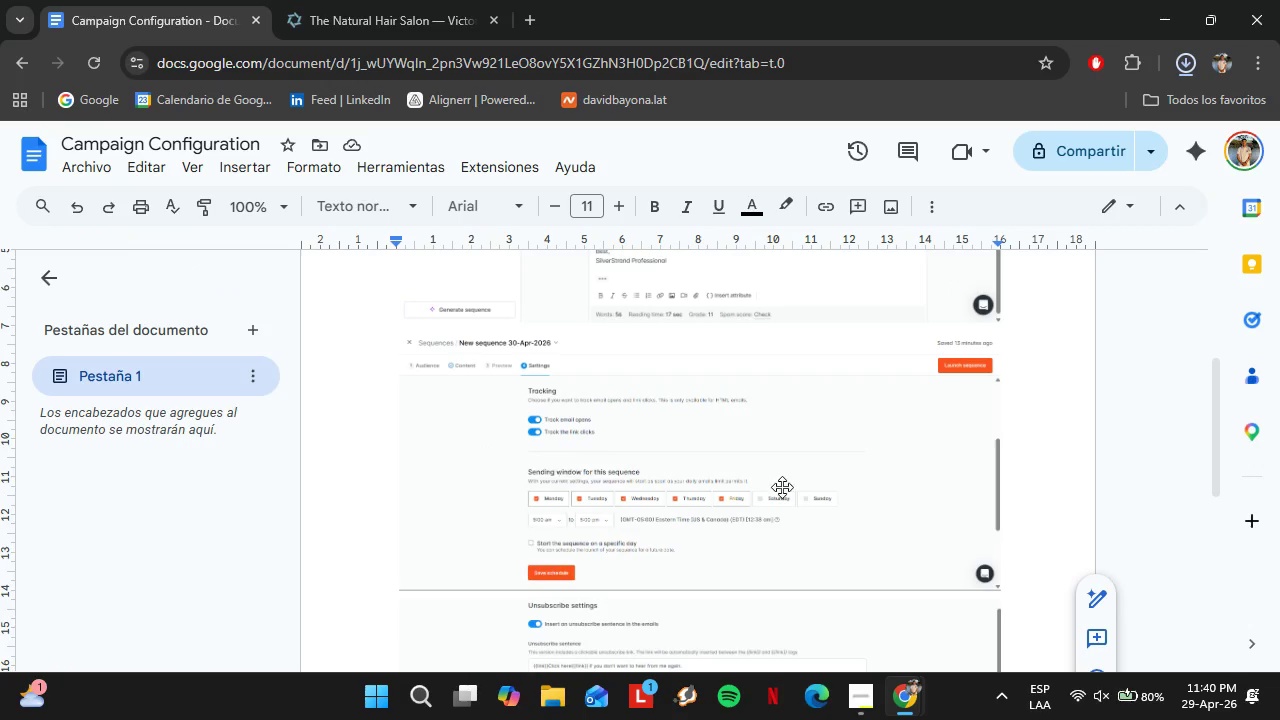 
left_click_drag(start_coordinate=[1219, 565], to_coordinate=[1220, 570])
 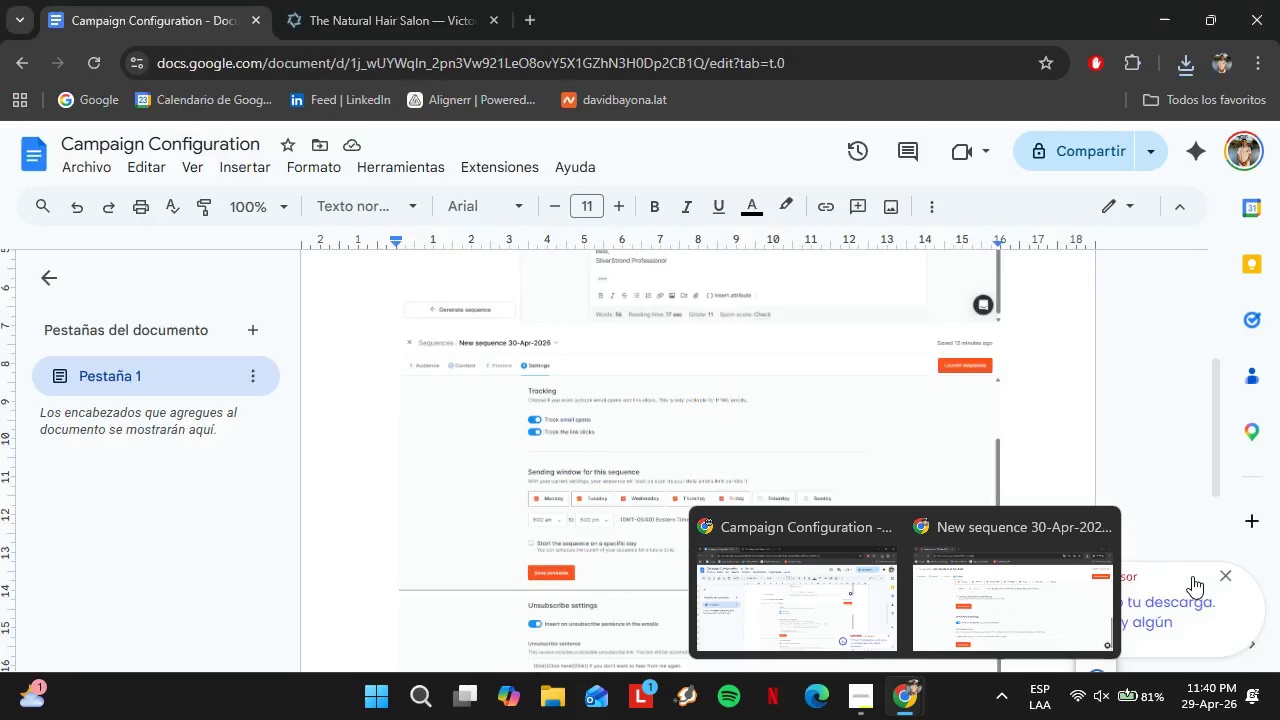 
left_click([1228, 580])
 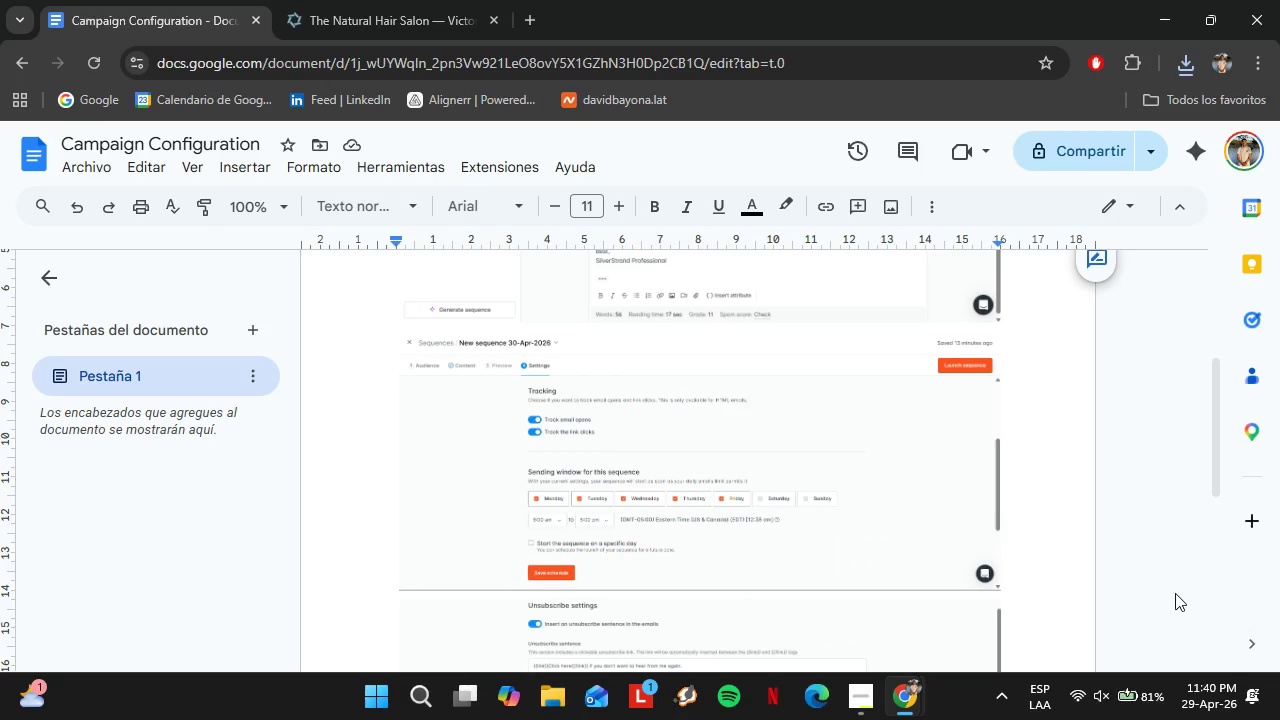 
scroll: coordinate [665, 490], scroll_direction: down, amount: 6.0
 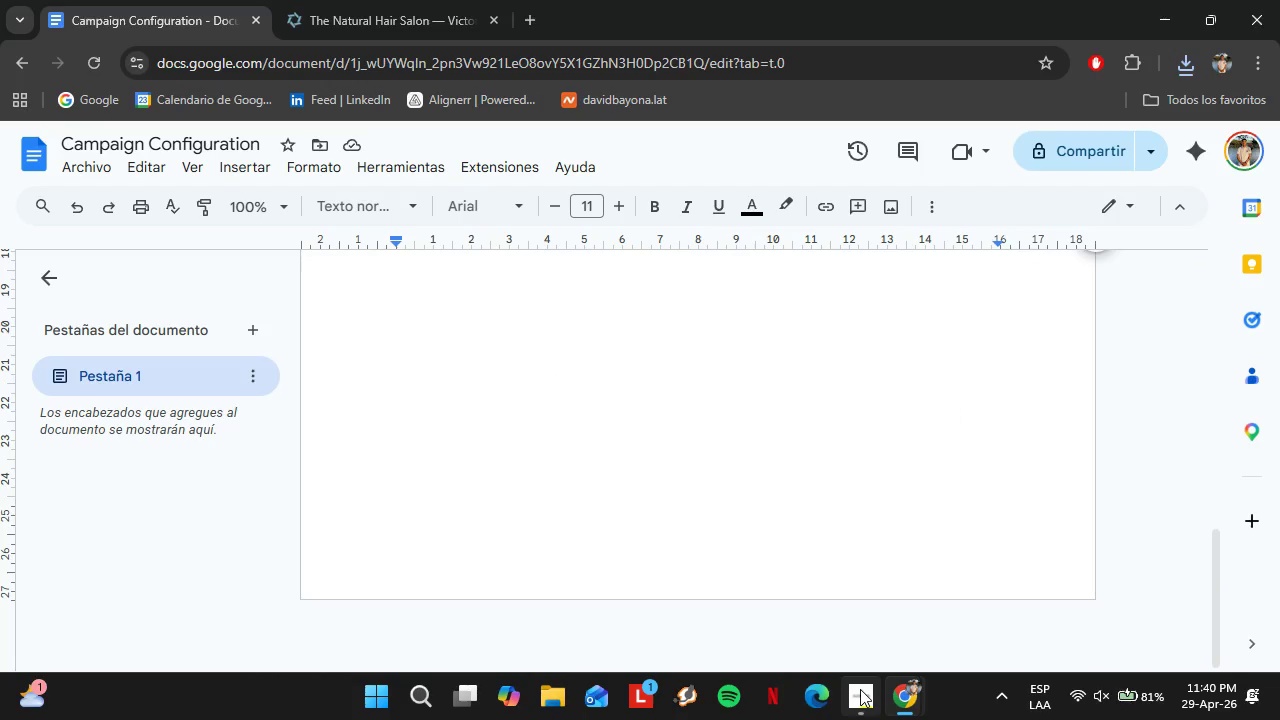 
left_click([861, 689])